 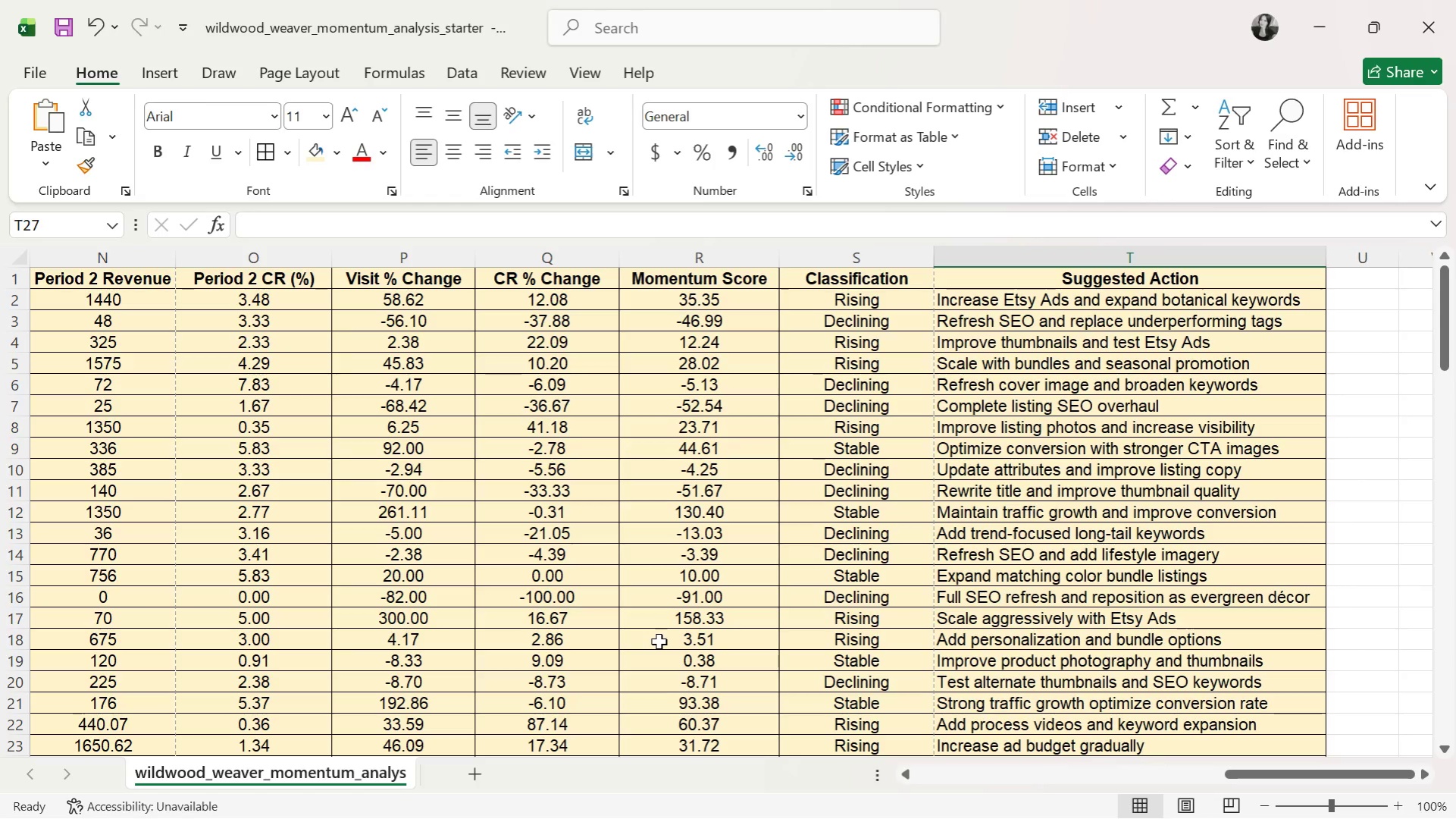 
scroll: coordinate [516, 582], scroll_direction: down, amount: 2.0
 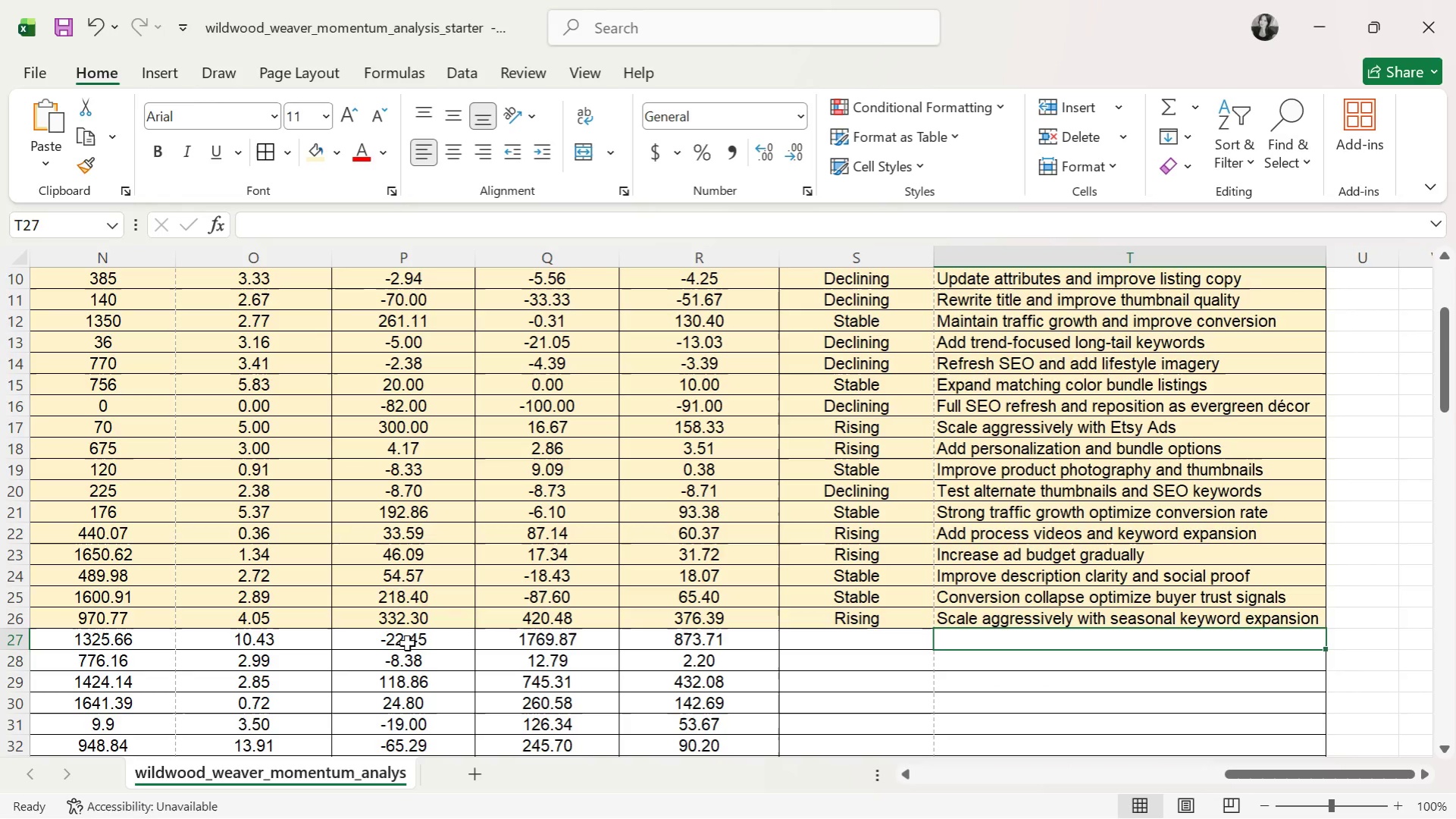 
left_click([407, 643])
 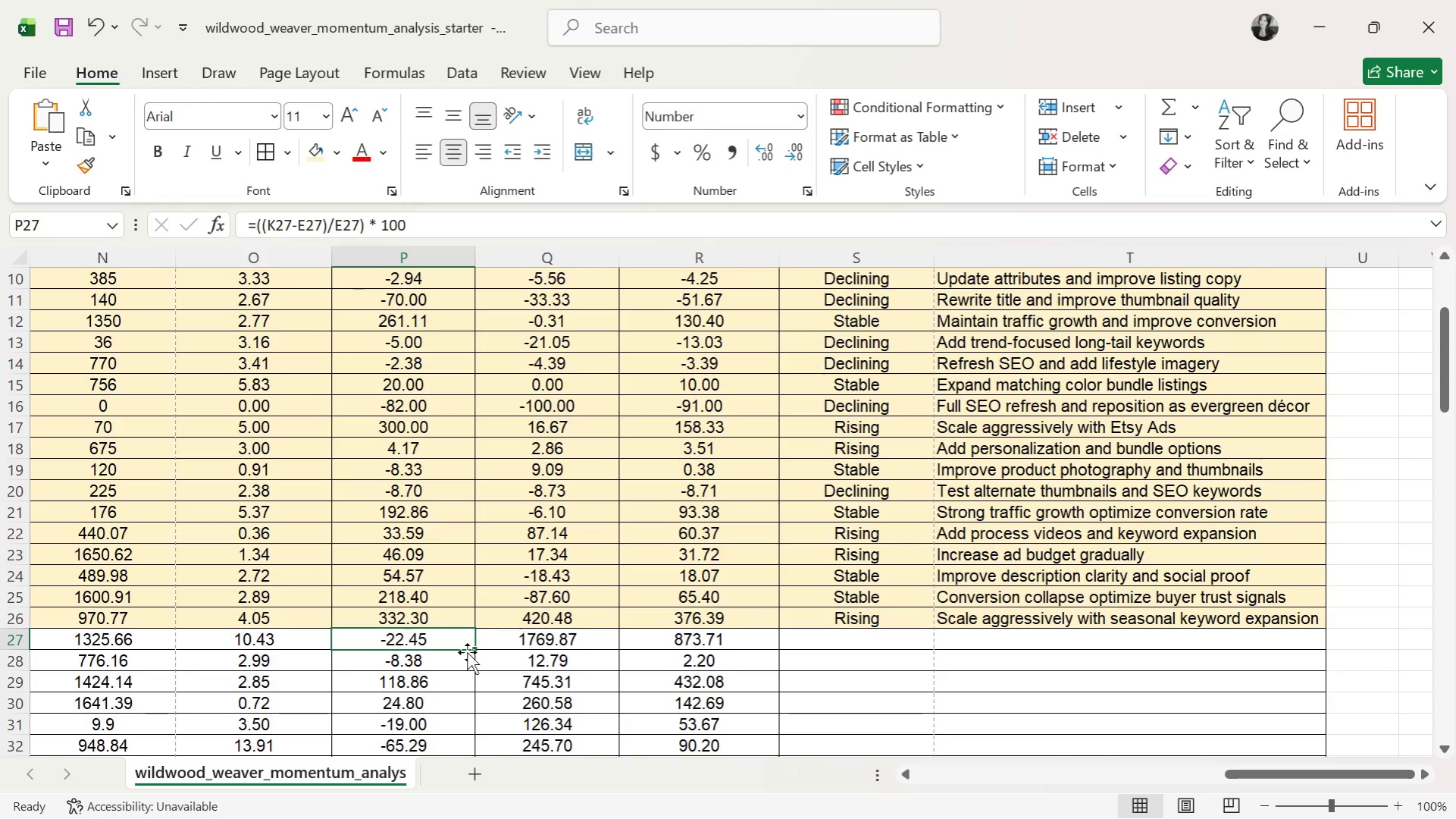 
key(Backspace)
 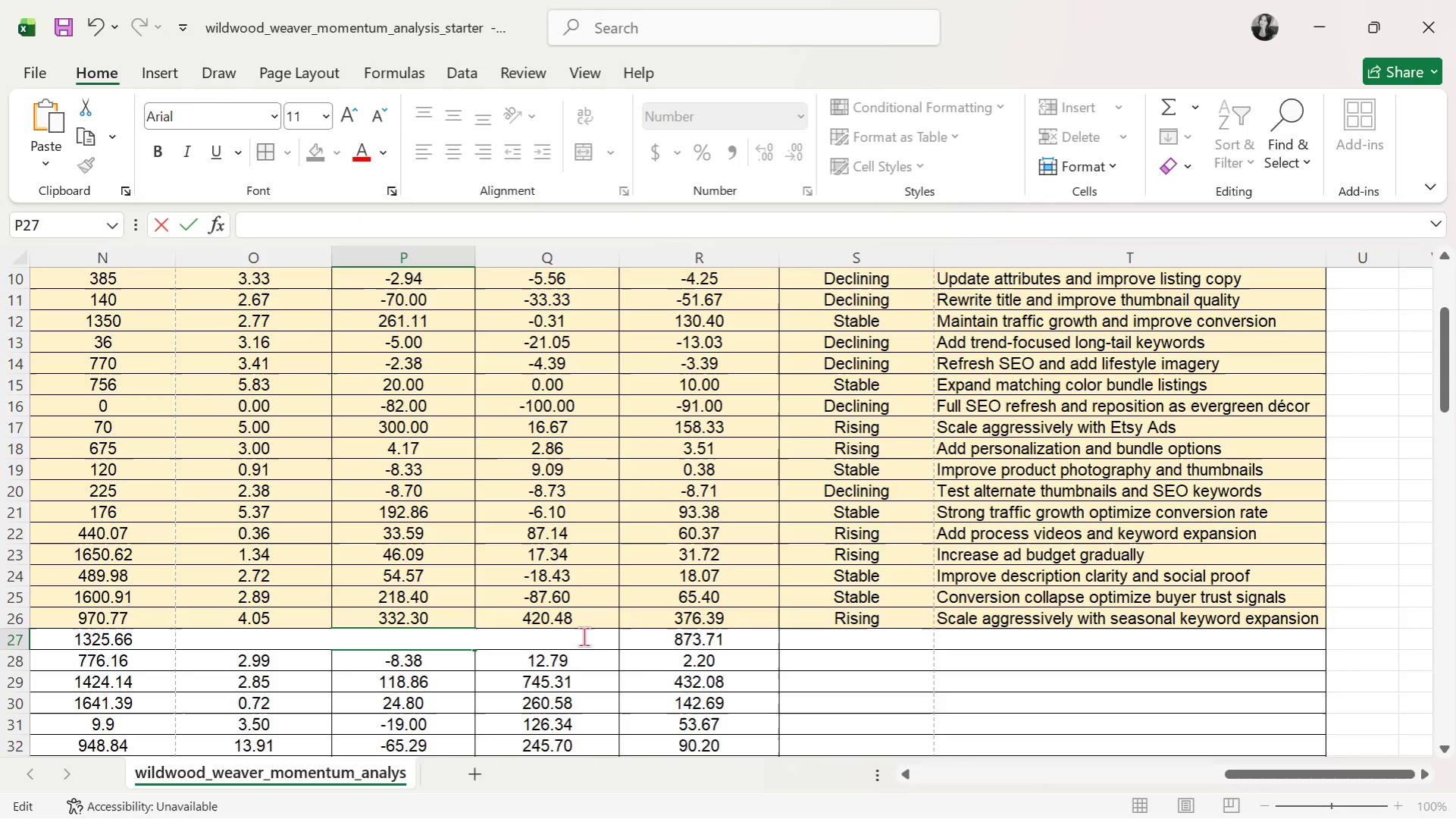 
double_click([643, 673])
 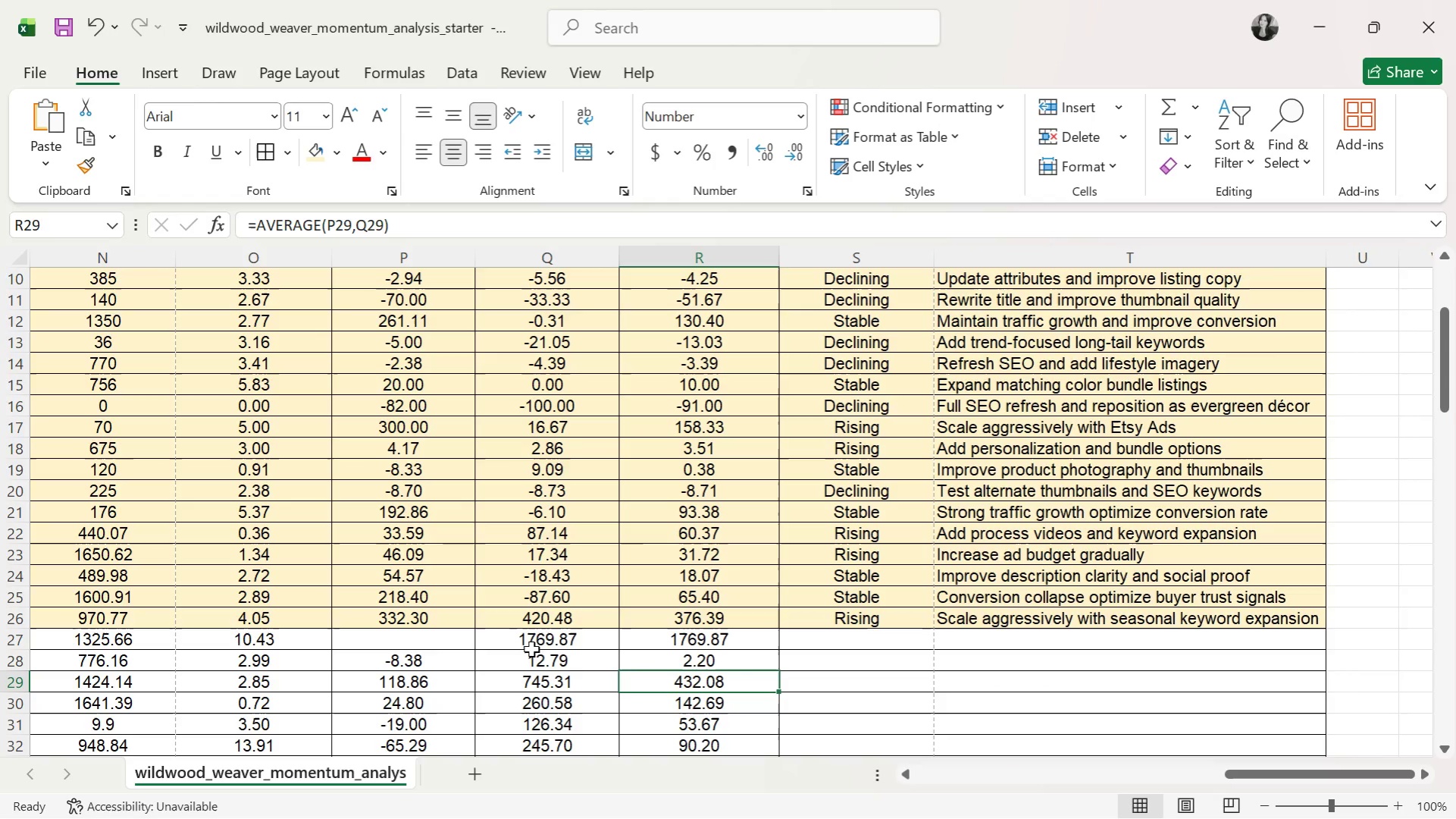 
left_click([545, 636])
 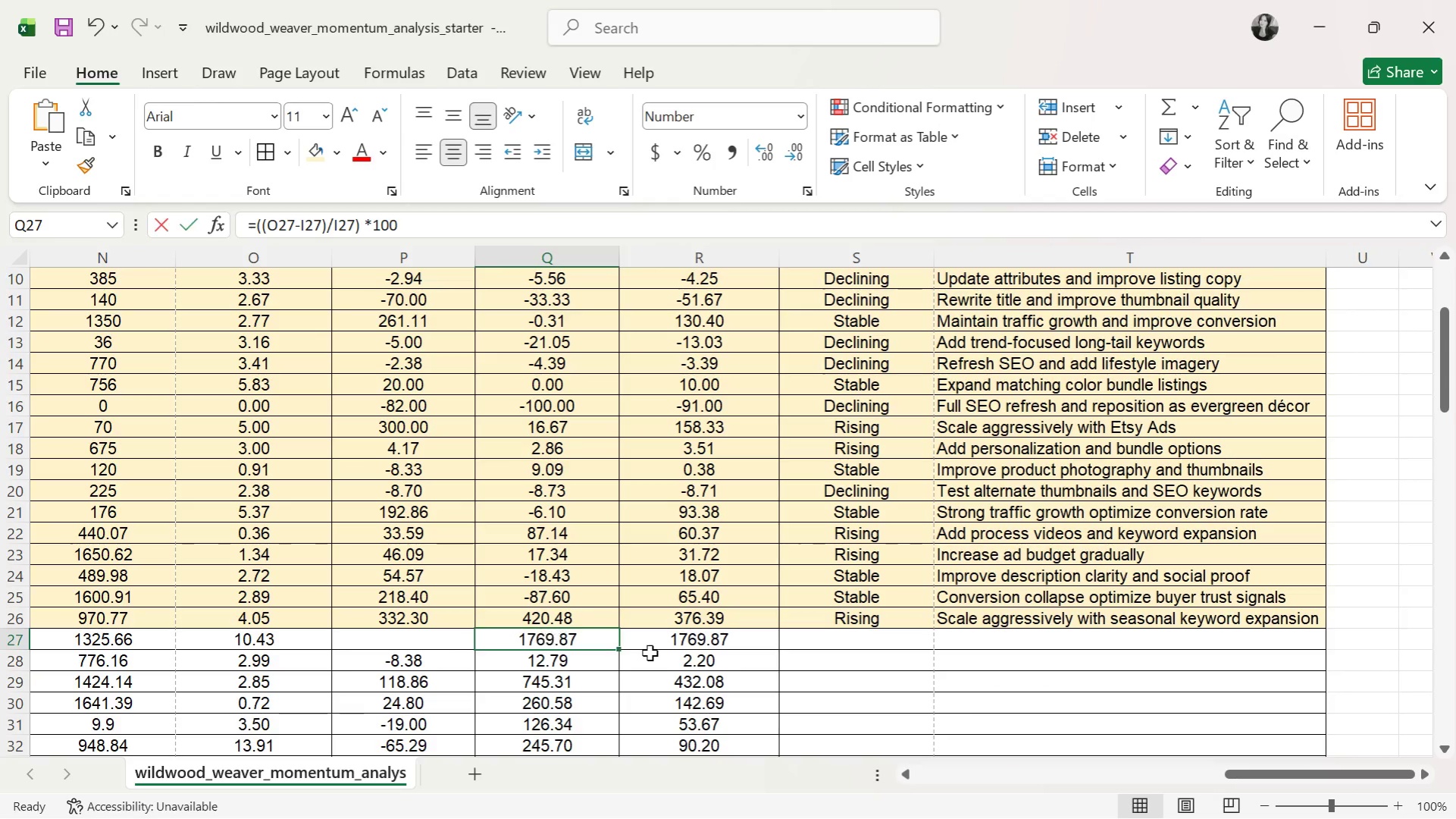 
key(Backspace)
 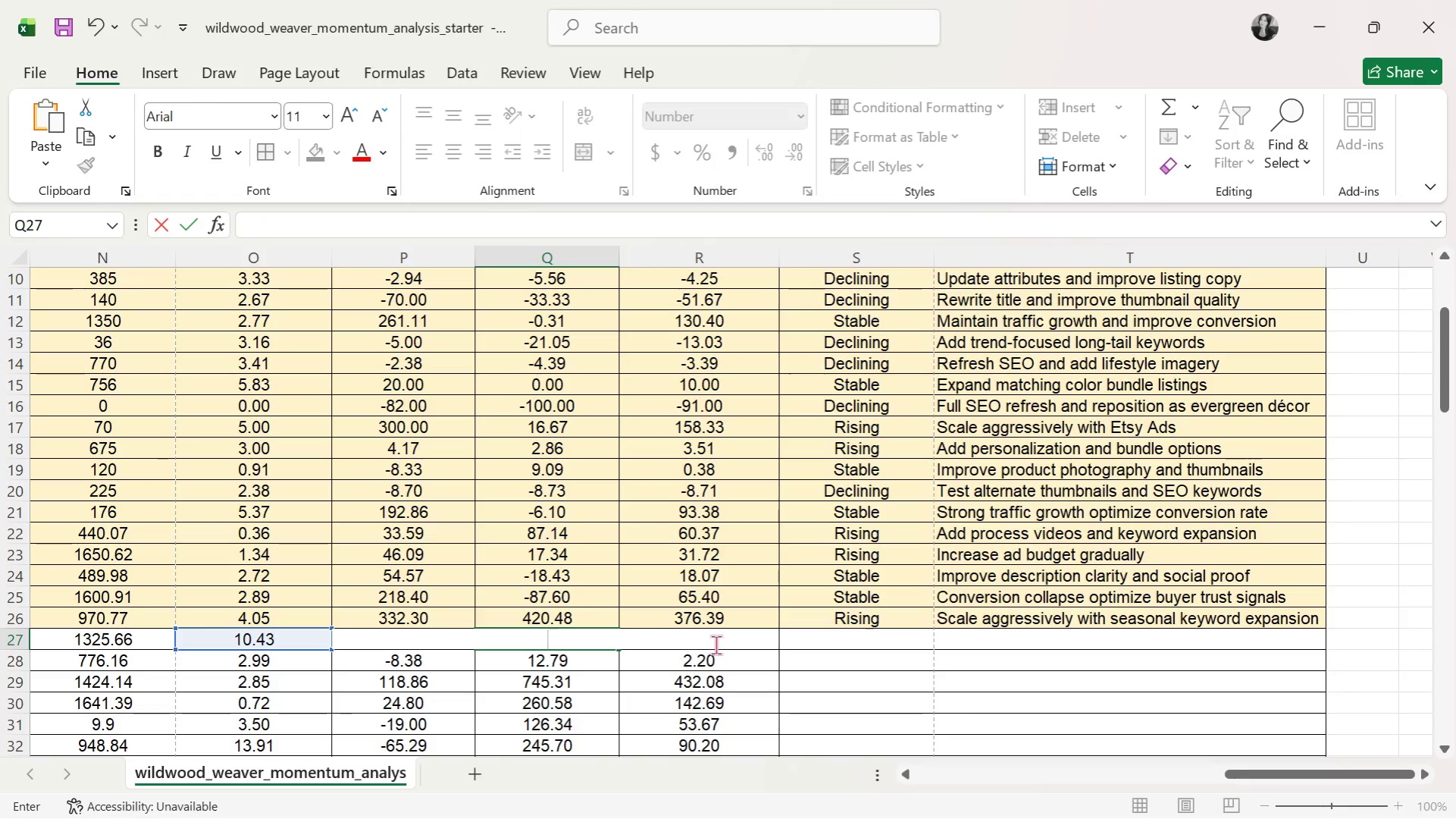 
left_click([715, 644])
 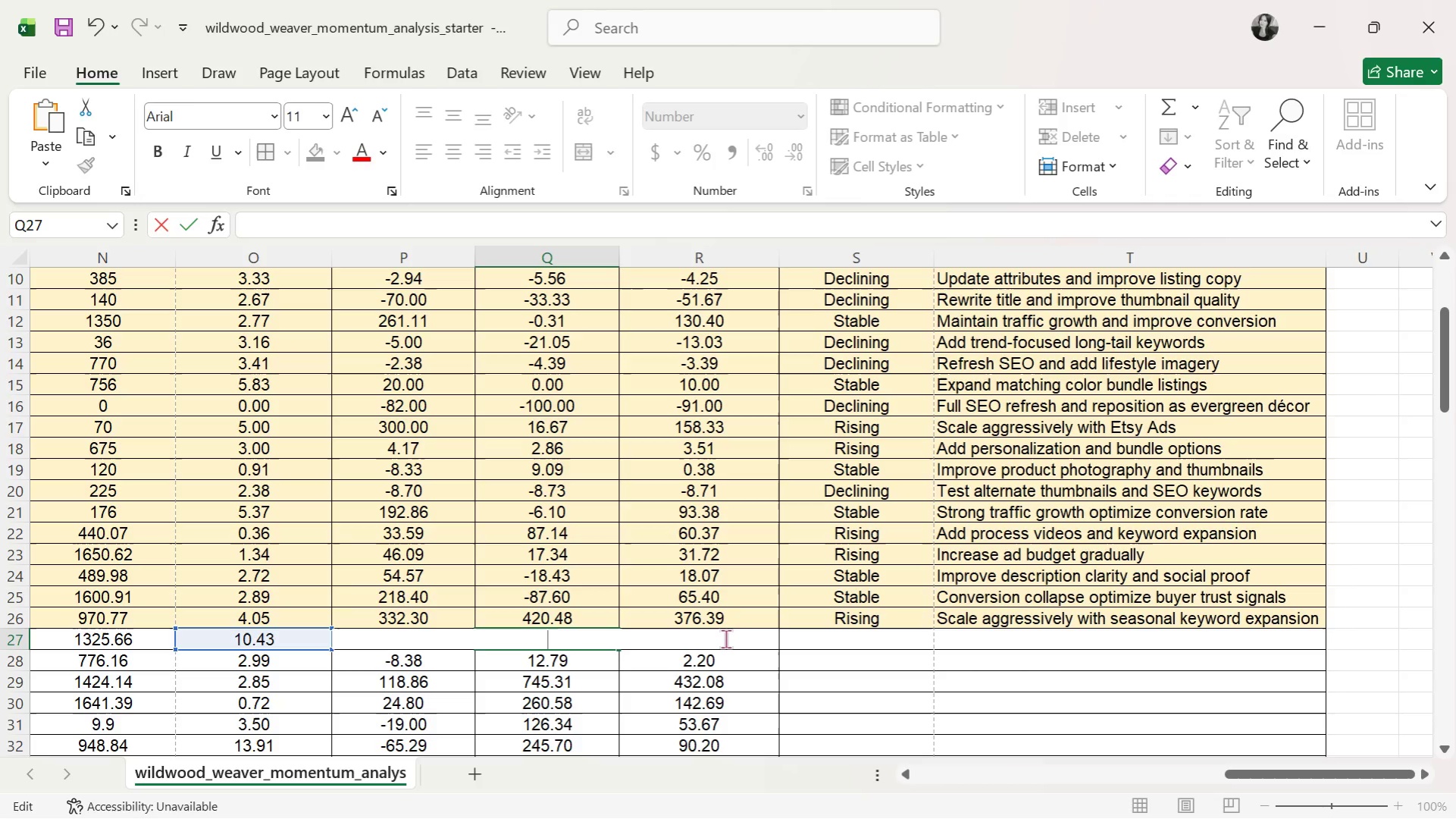 
double_click([725, 639])
 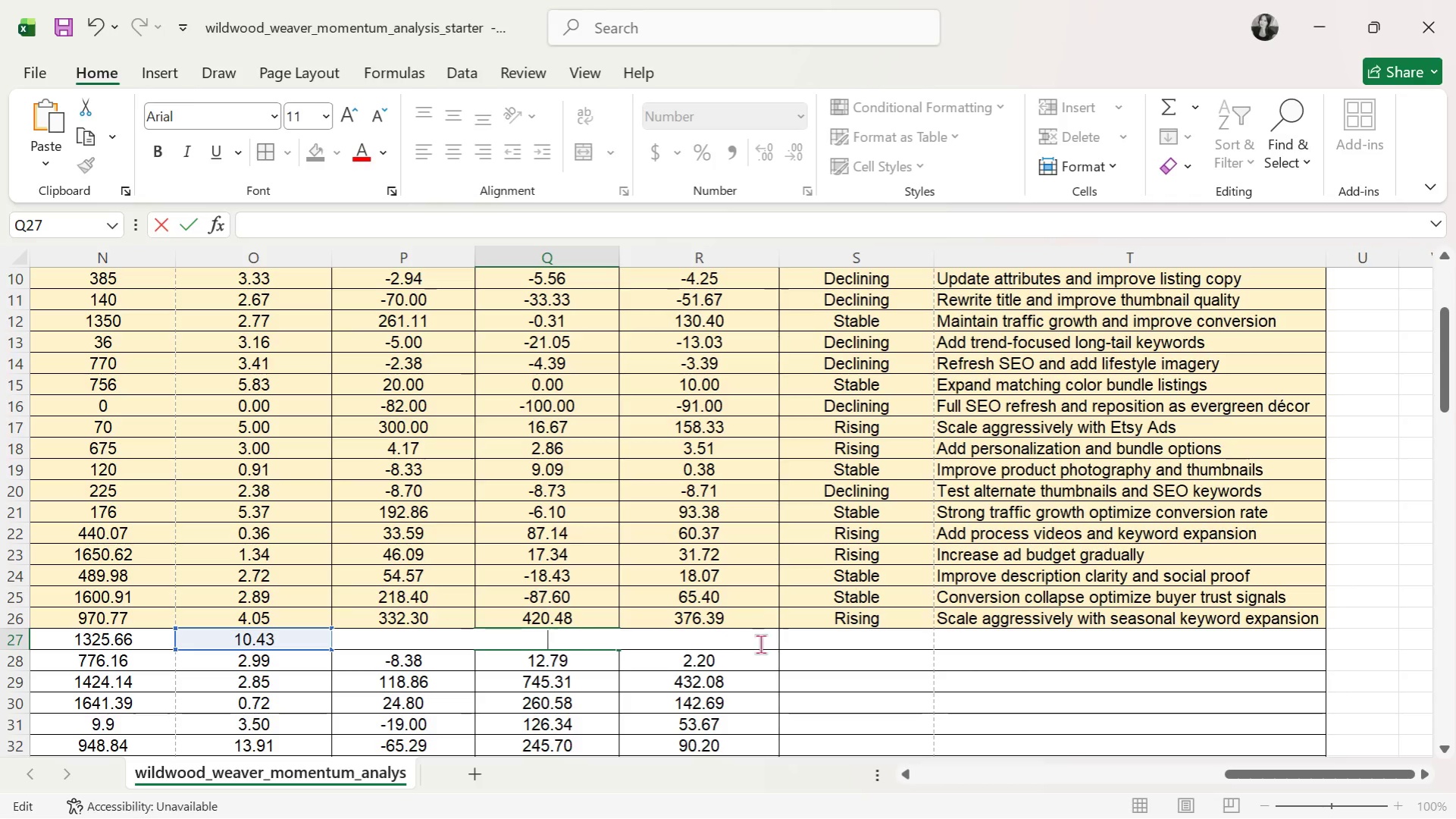 
triple_click([804, 653])
 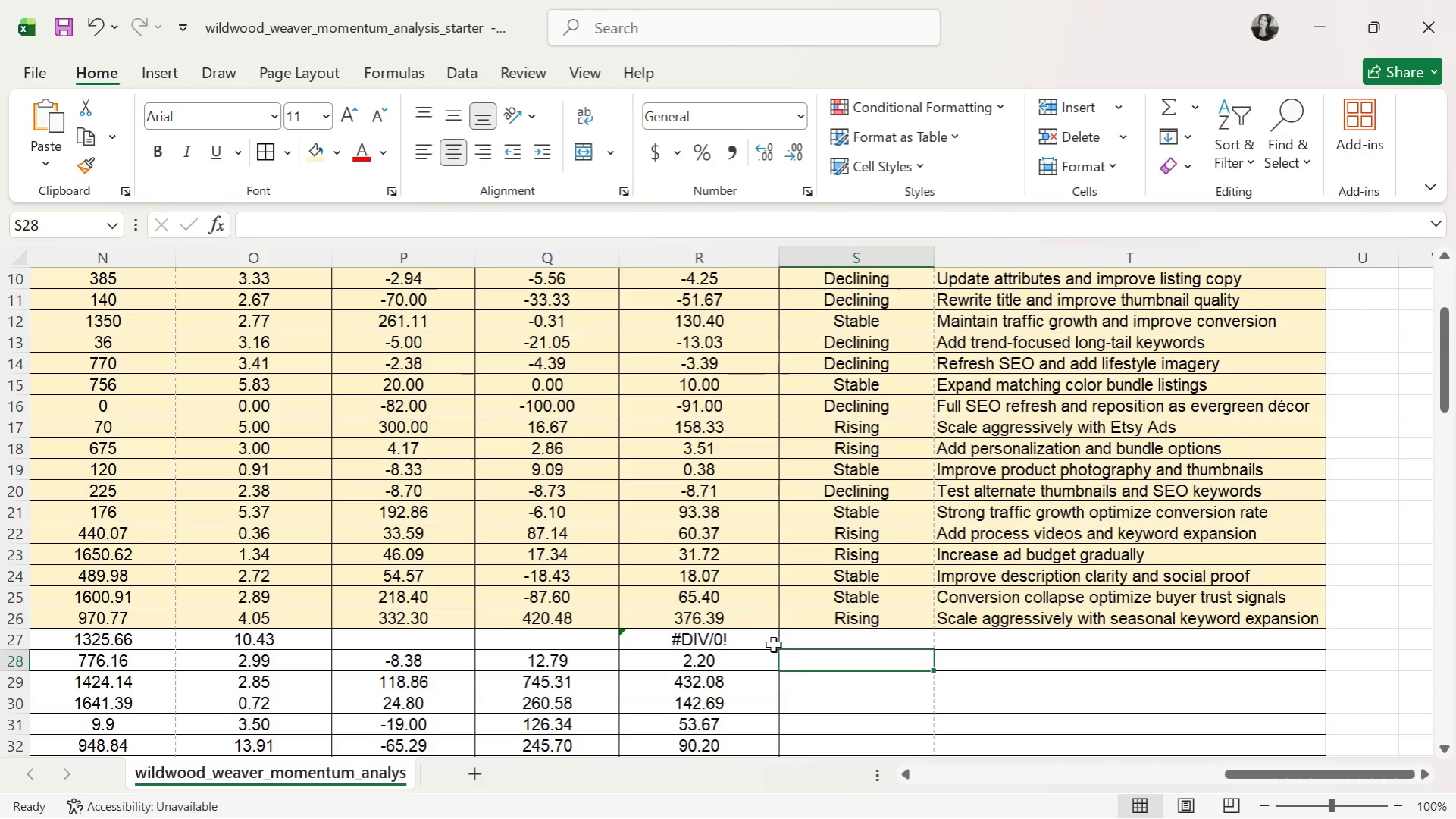 
left_click([750, 638])
 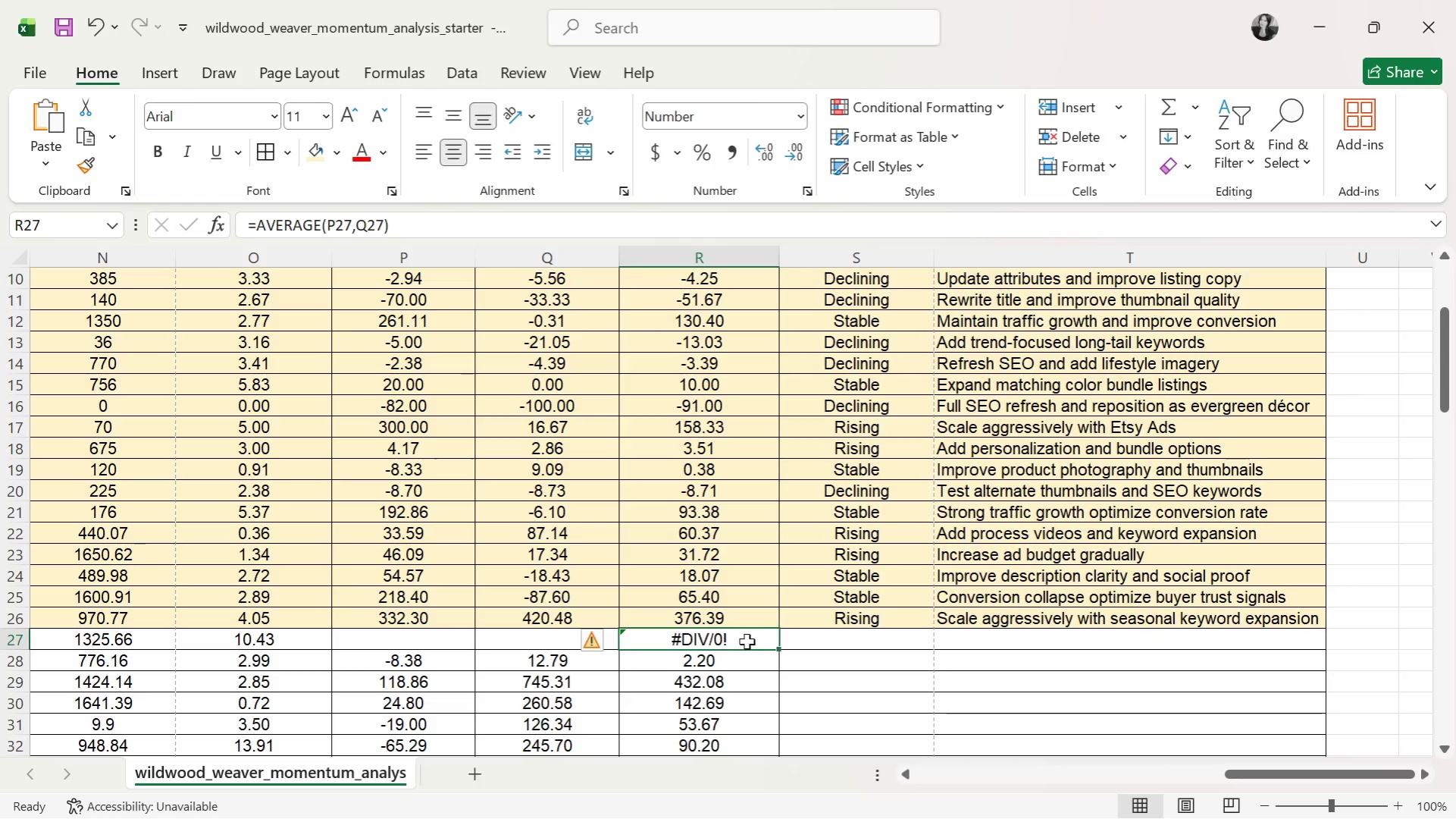 
key(Backspace)
 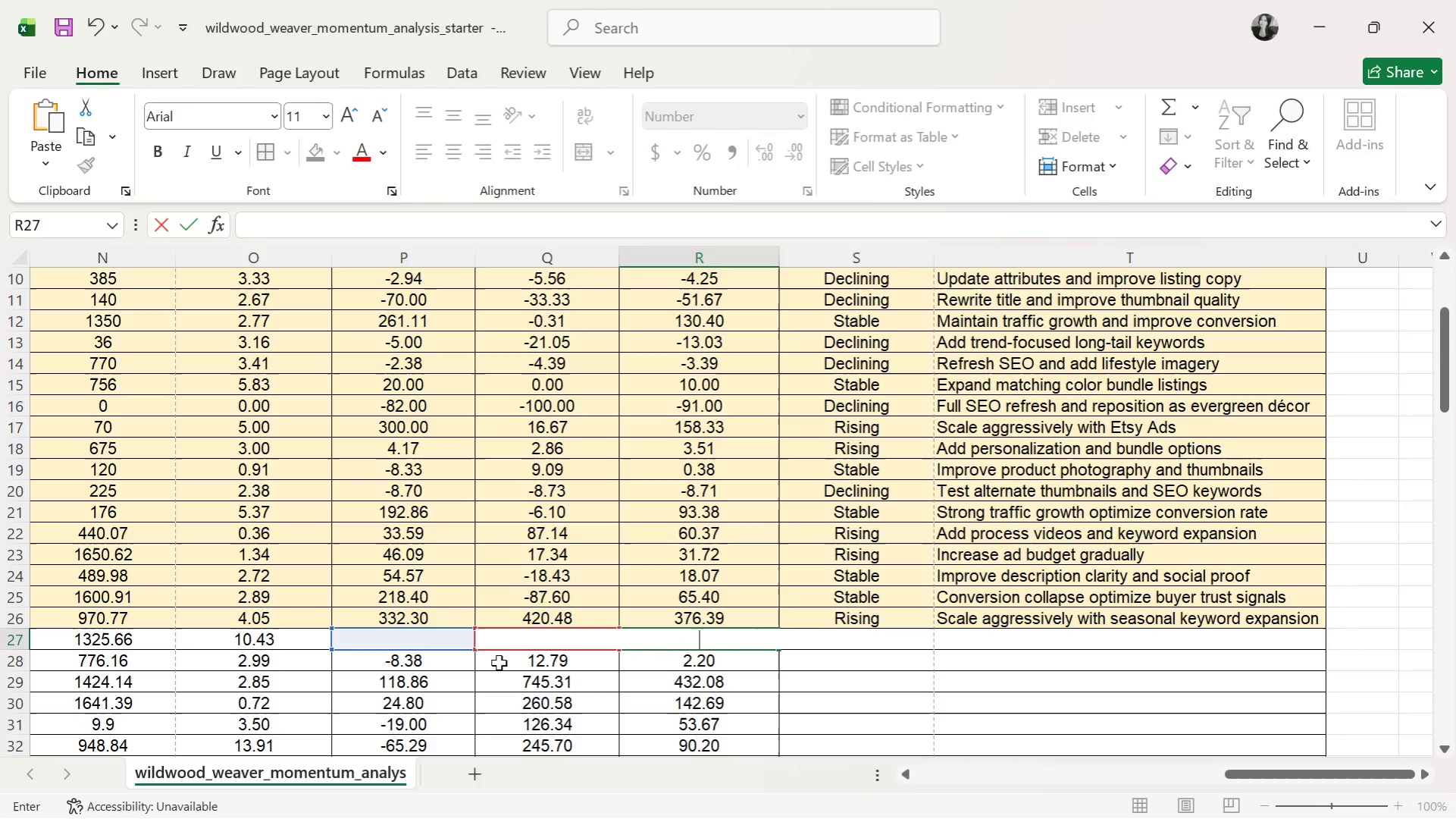 
left_click_drag(start_coordinate=[492, 663], to_coordinate=[487, 663])
 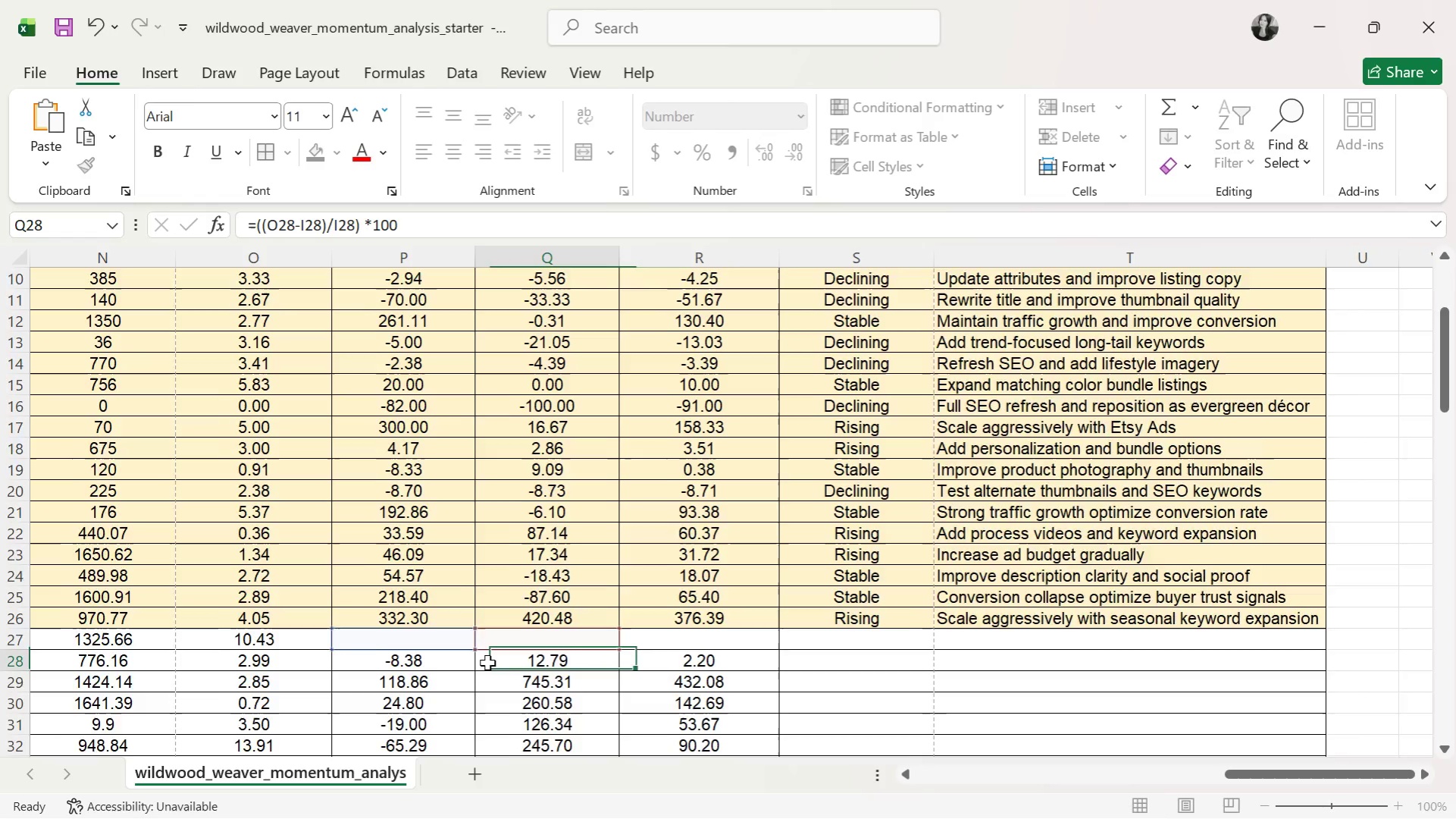 
scroll: coordinate [487, 663], scroll_direction: down, amount: 1.0
 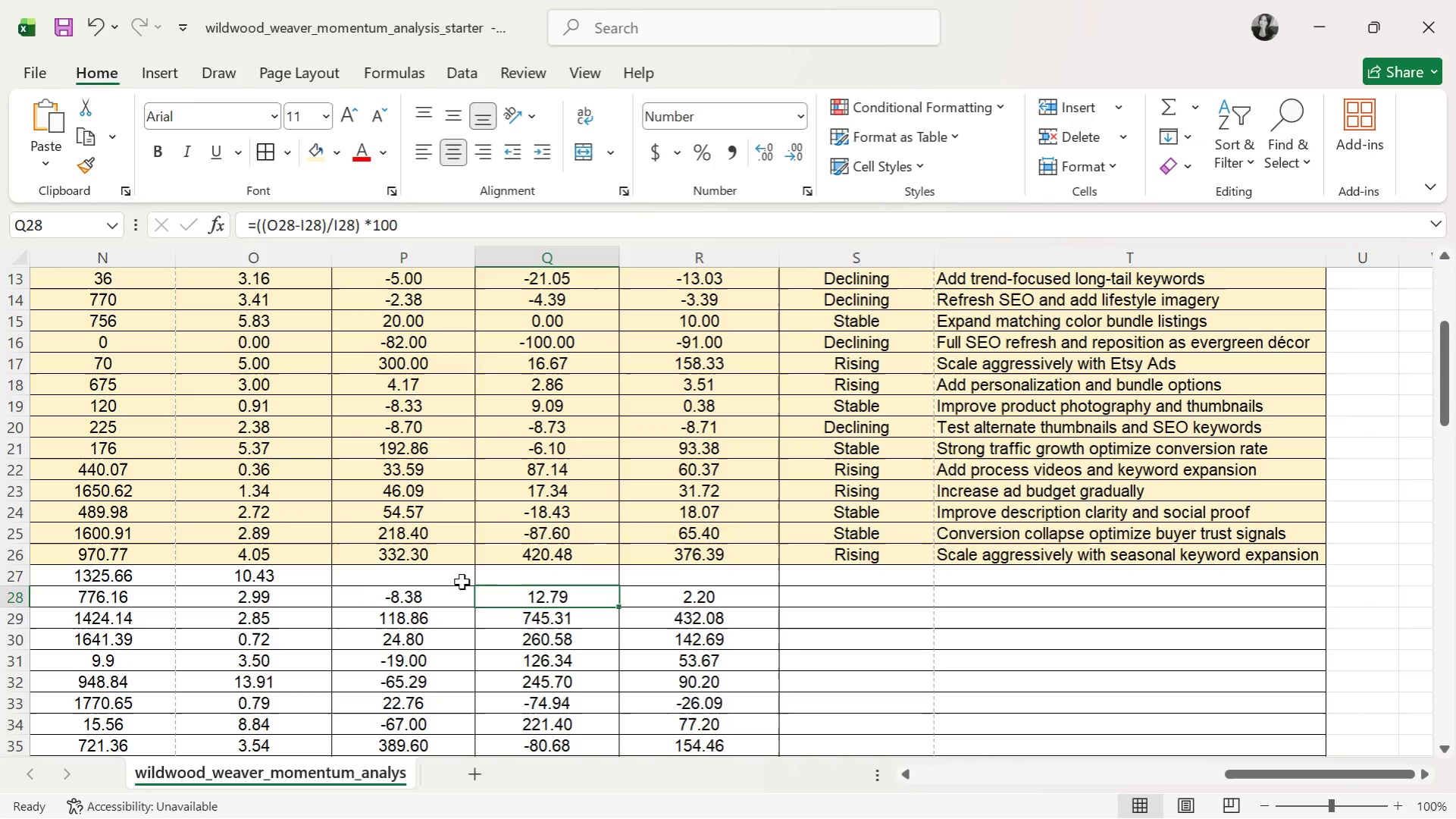 
left_click_drag(start_coordinate=[459, 581], to_coordinate=[759, 591])
 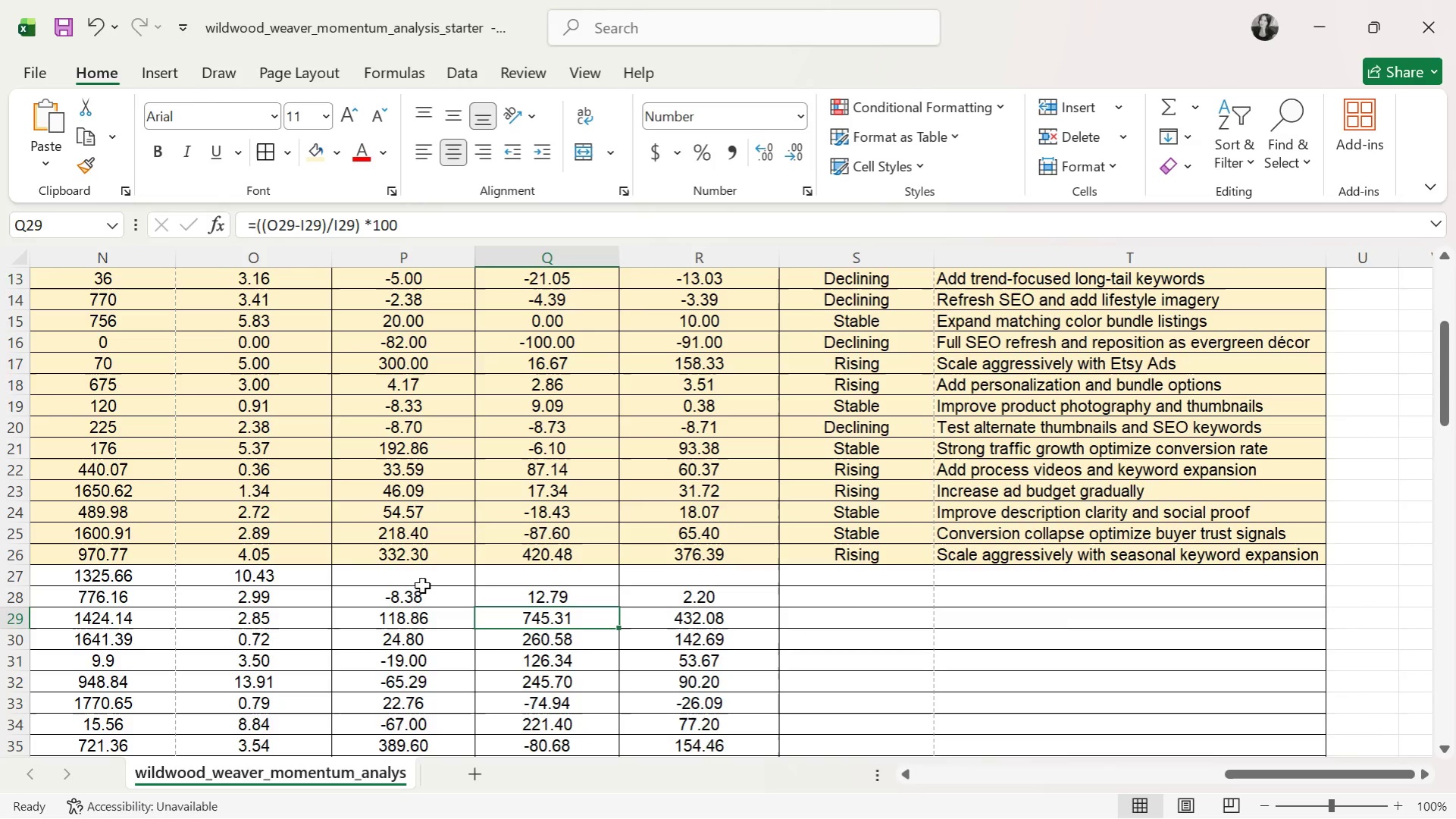 
left_click_drag(start_coordinate=[436, 575], to_coordinate=[759, 574])
 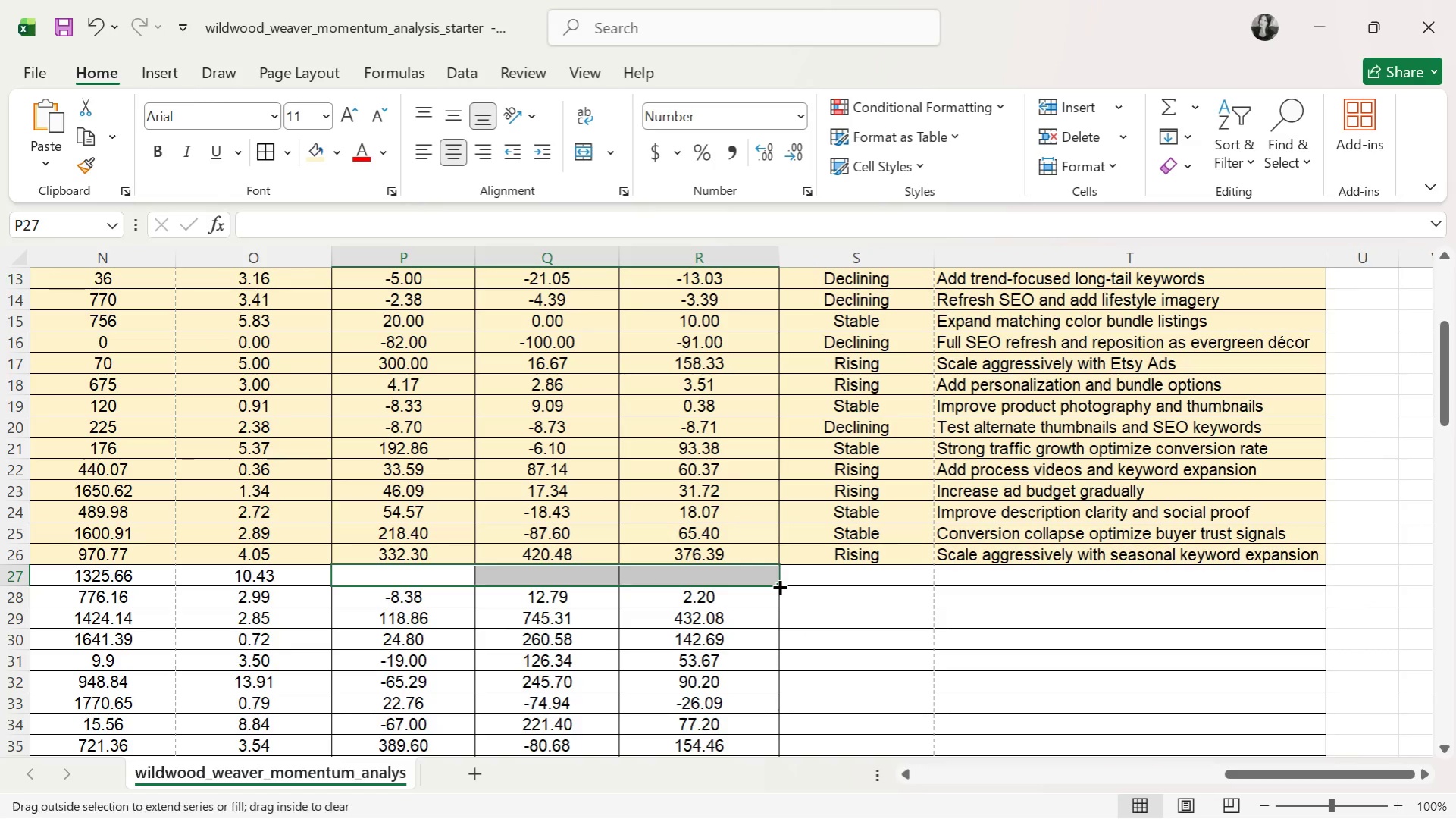 
left_click_drag(start_coordinate=[778, 585], to_coordinate=[747, 692])
 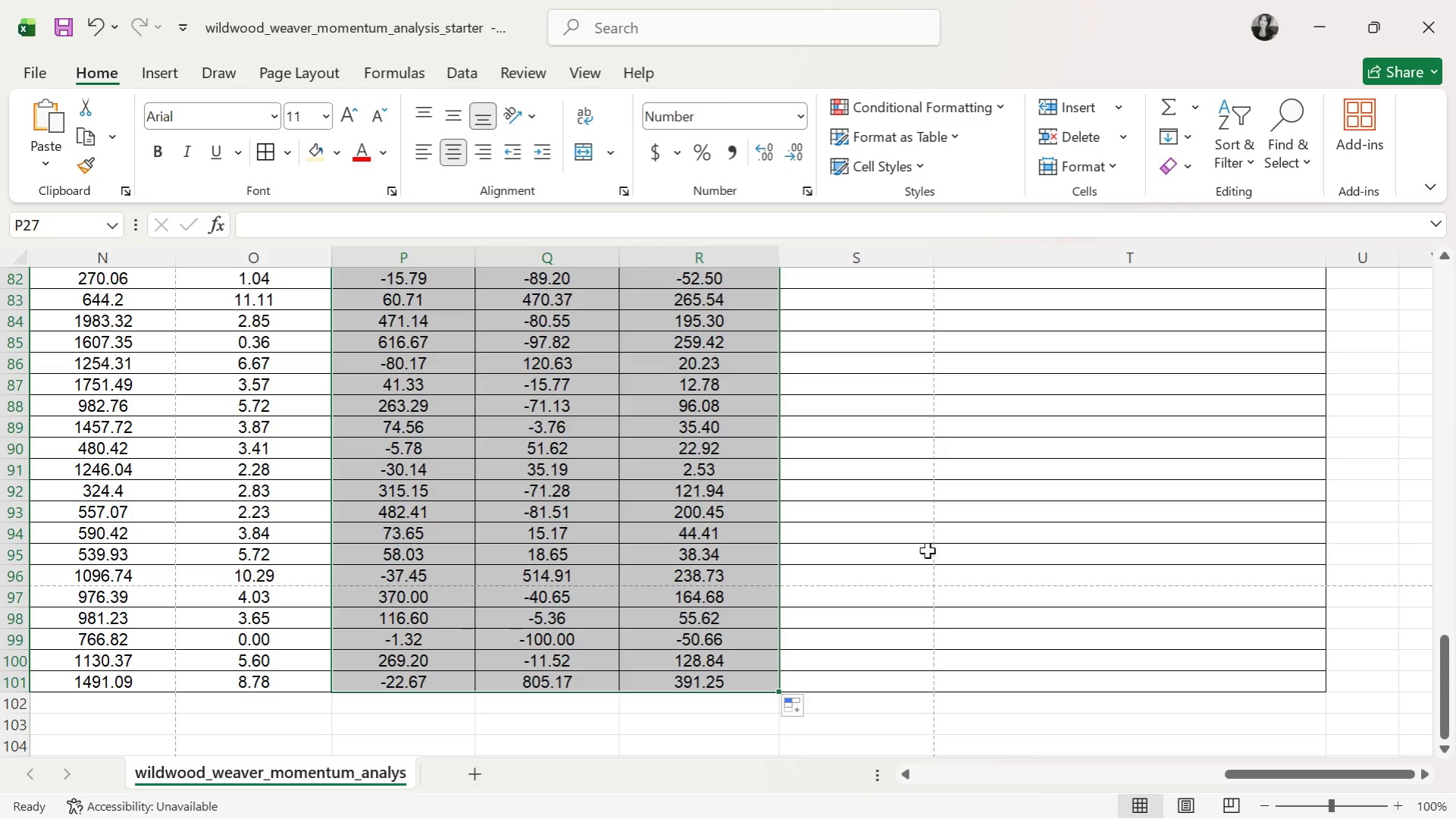 
left_click([927, 551])
 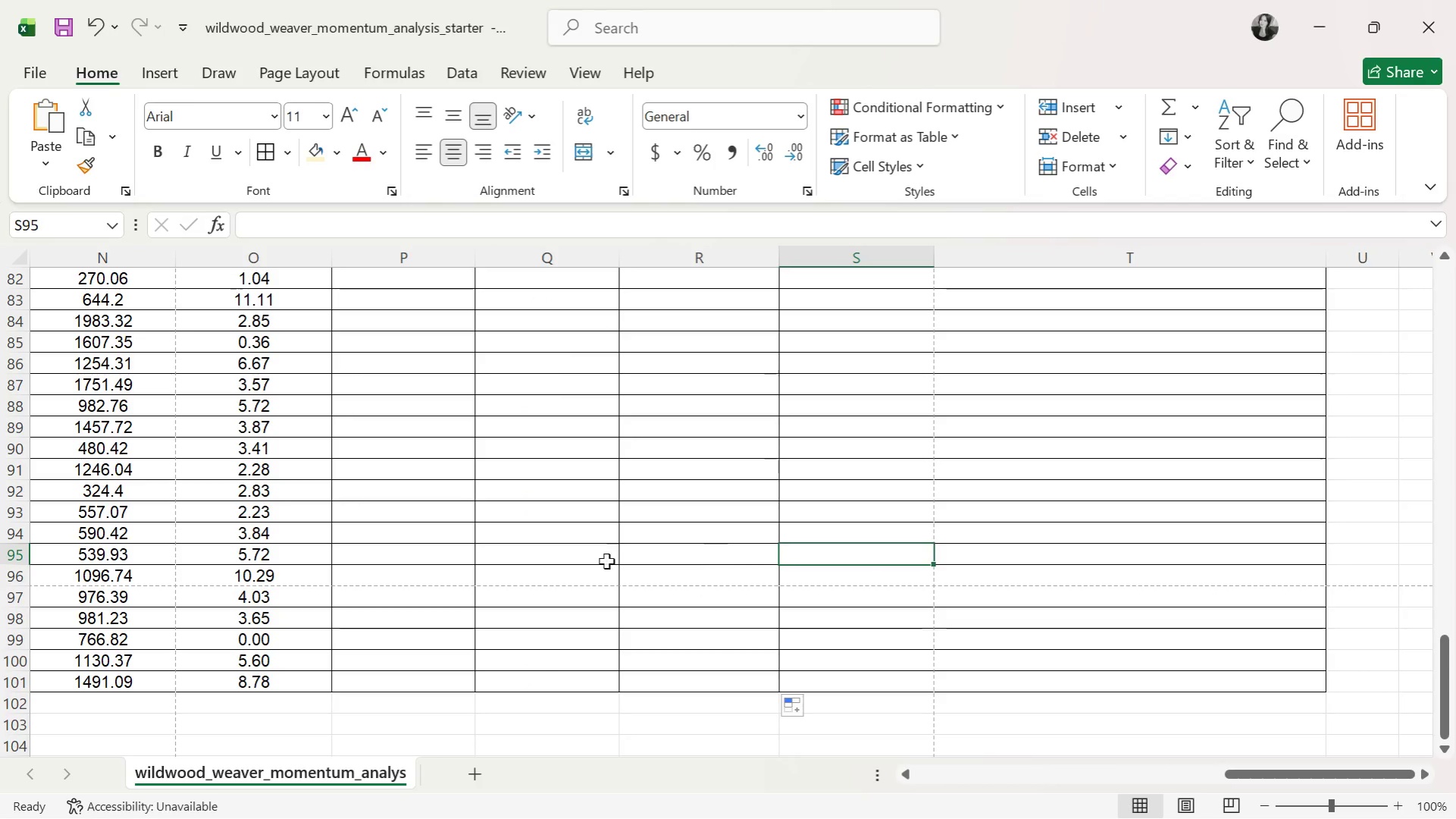 
scroll: coordinate [611, 656], scroll_direction: up, amount: 27.0
 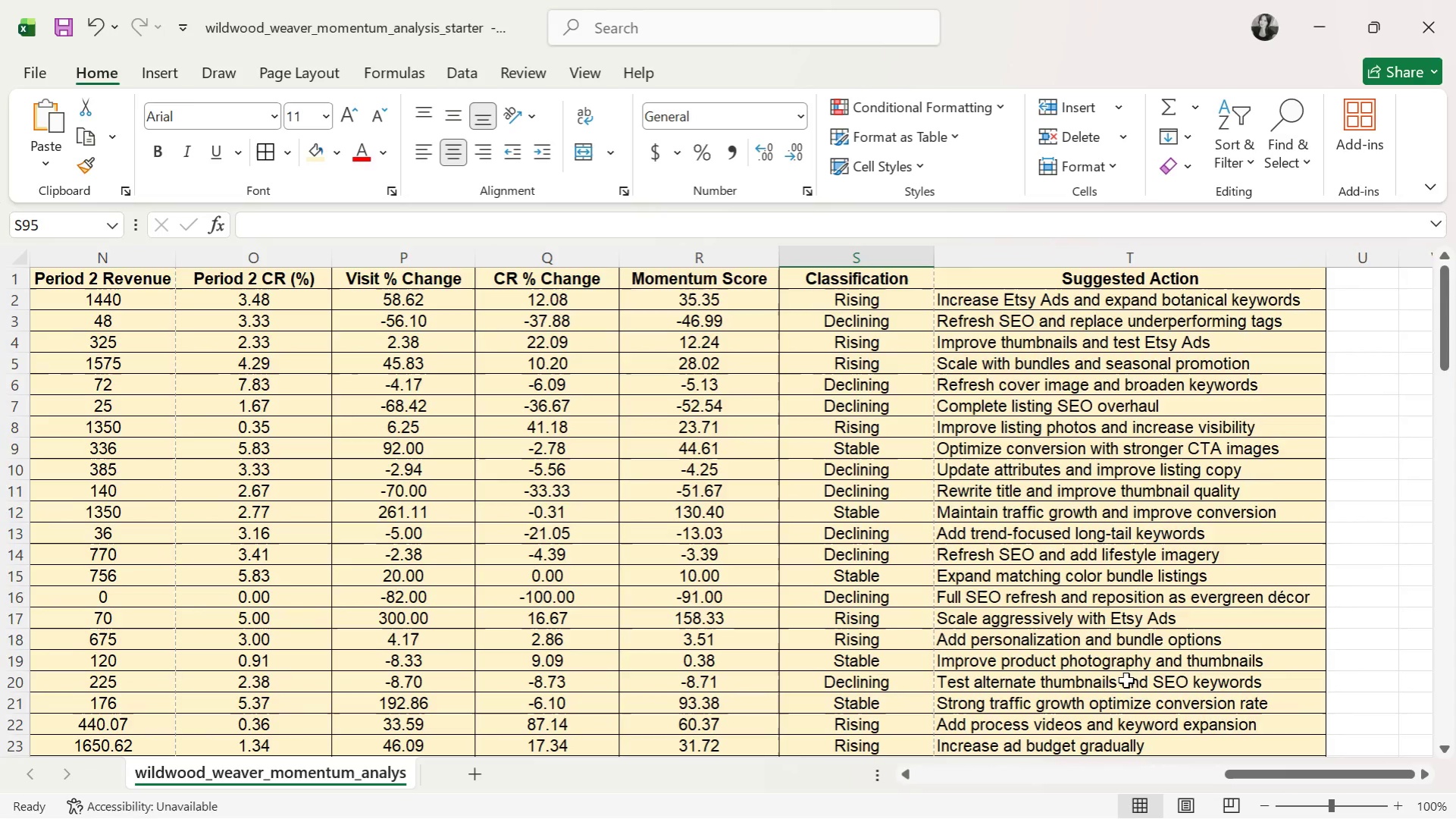 
scroll: coordinate [1114, 672], scroll_direction: down, amount: 2.0
 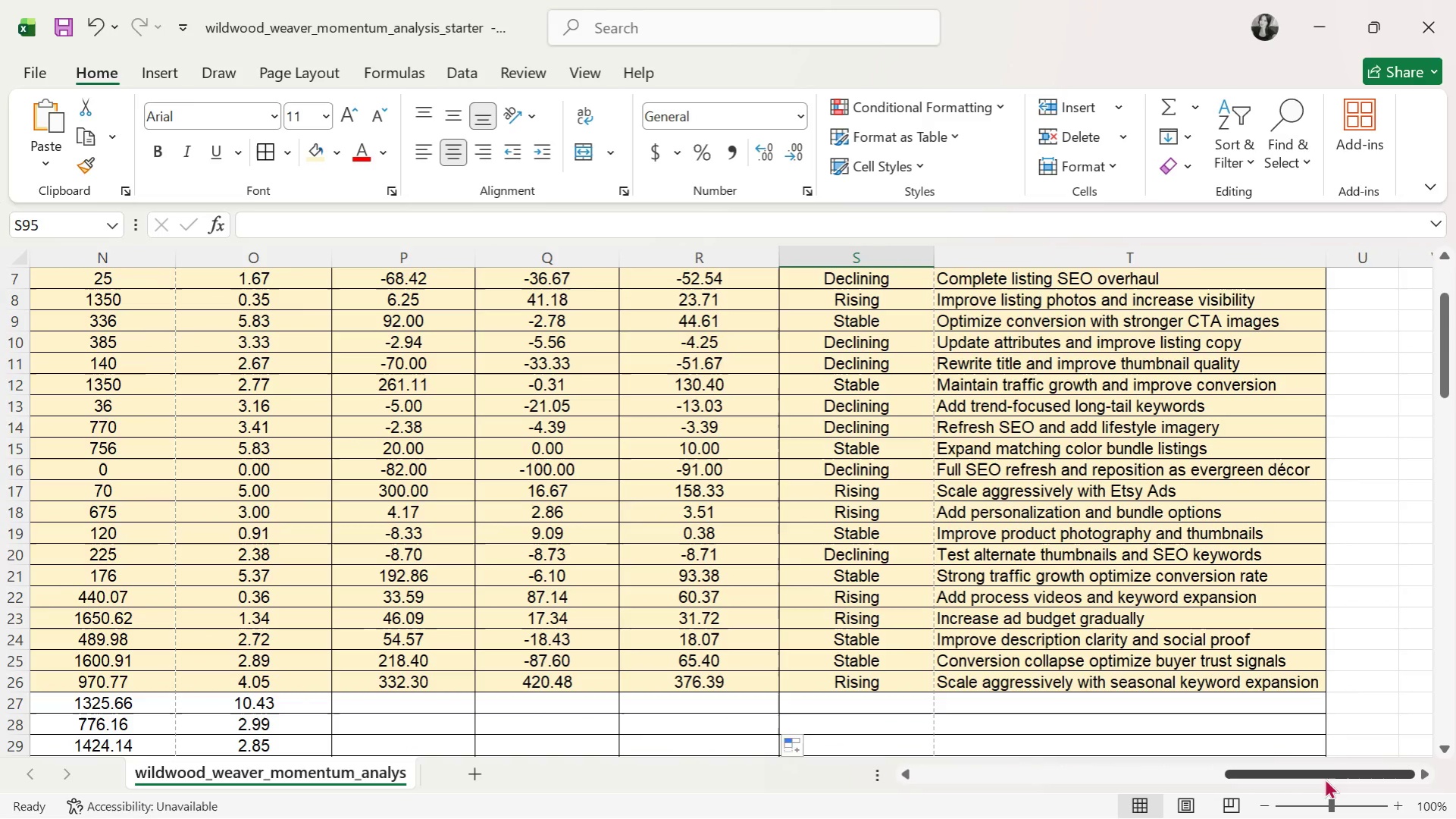 
left_click_drag(start_coordinate=[1324, 778], to_coordinate=[1221, 785])
 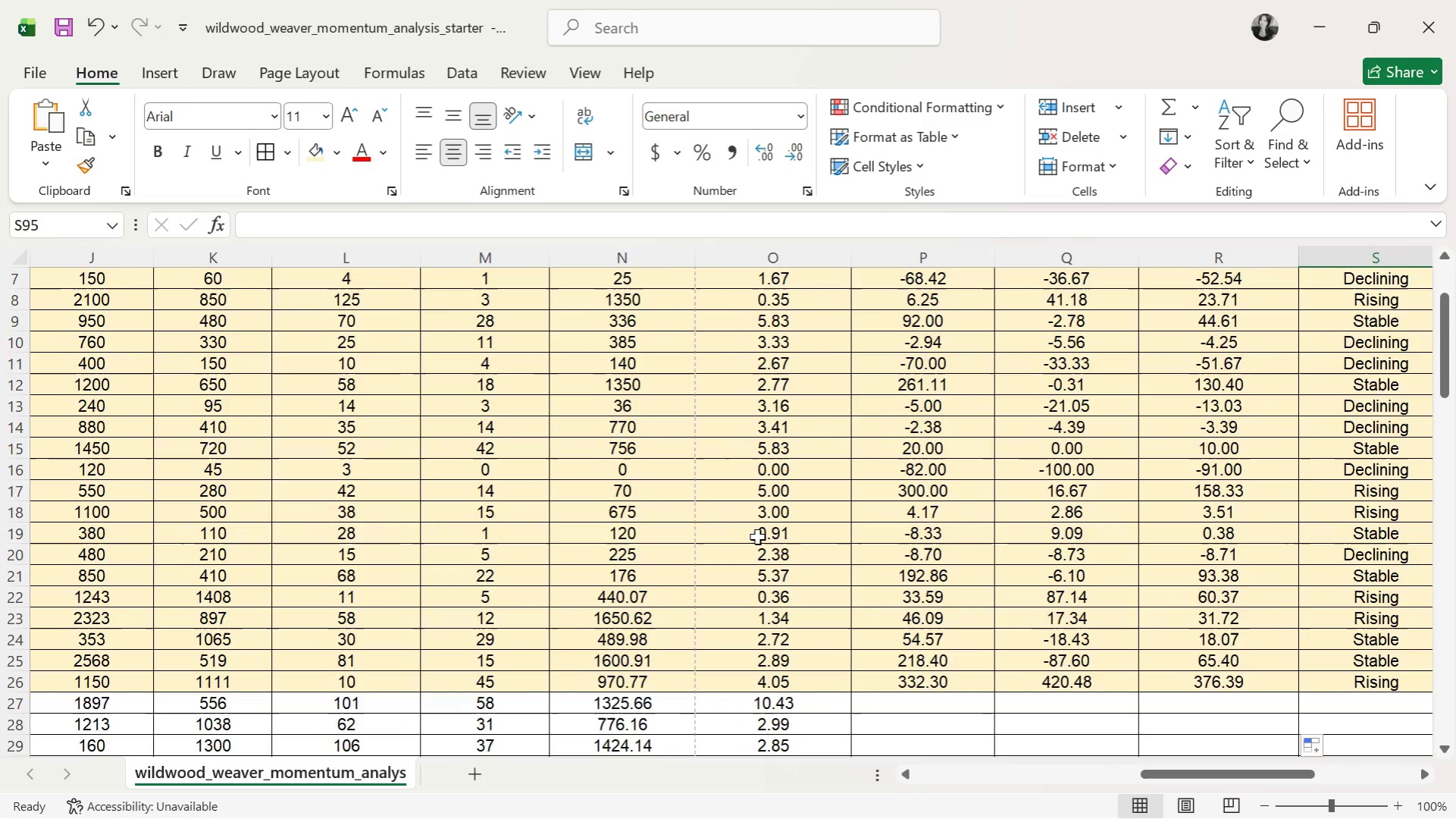 
scroll: coordinate [757, 537], scroll_direction: up, amount: 10.0
 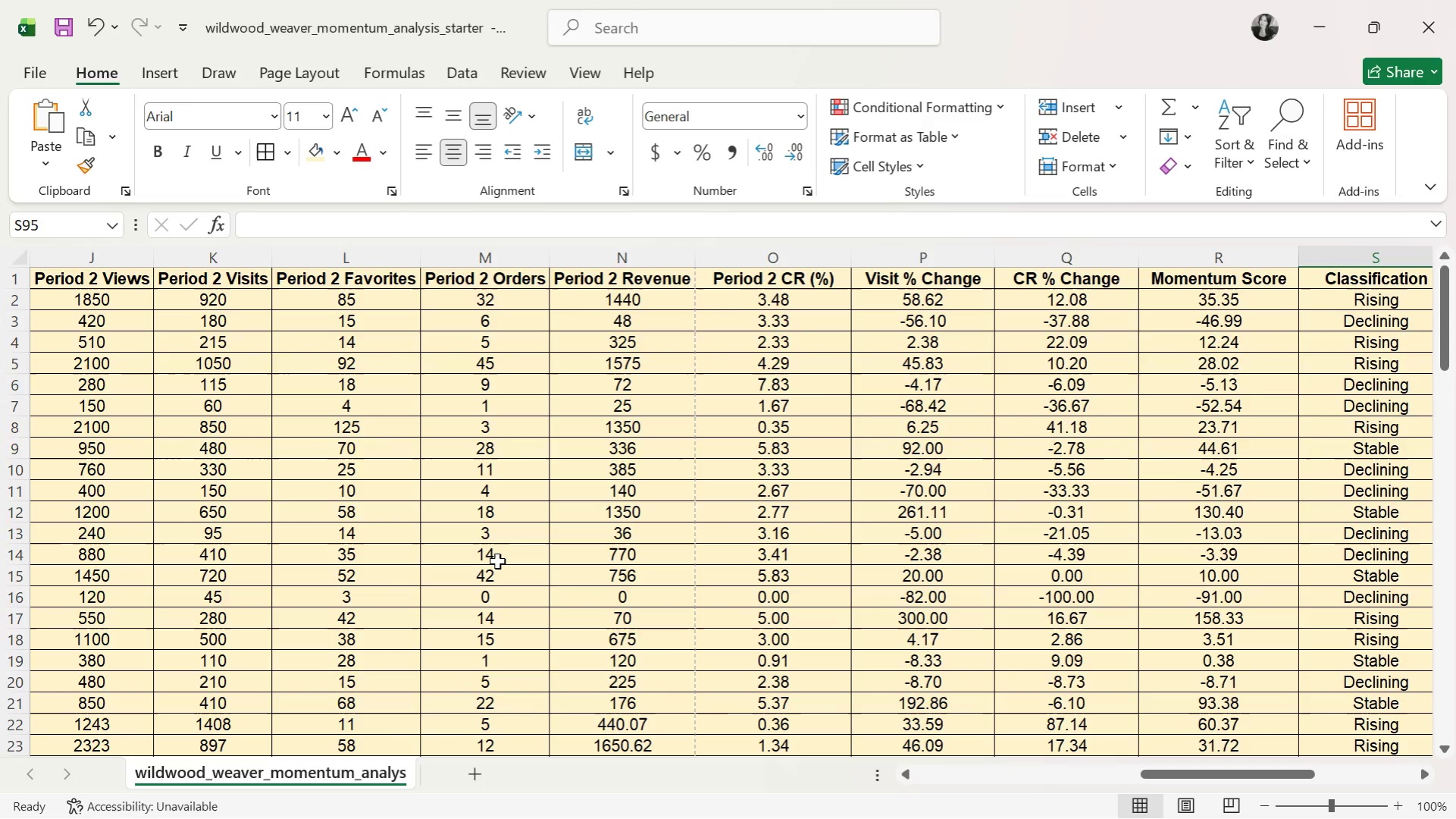 
key(Alt+AltLeft)
 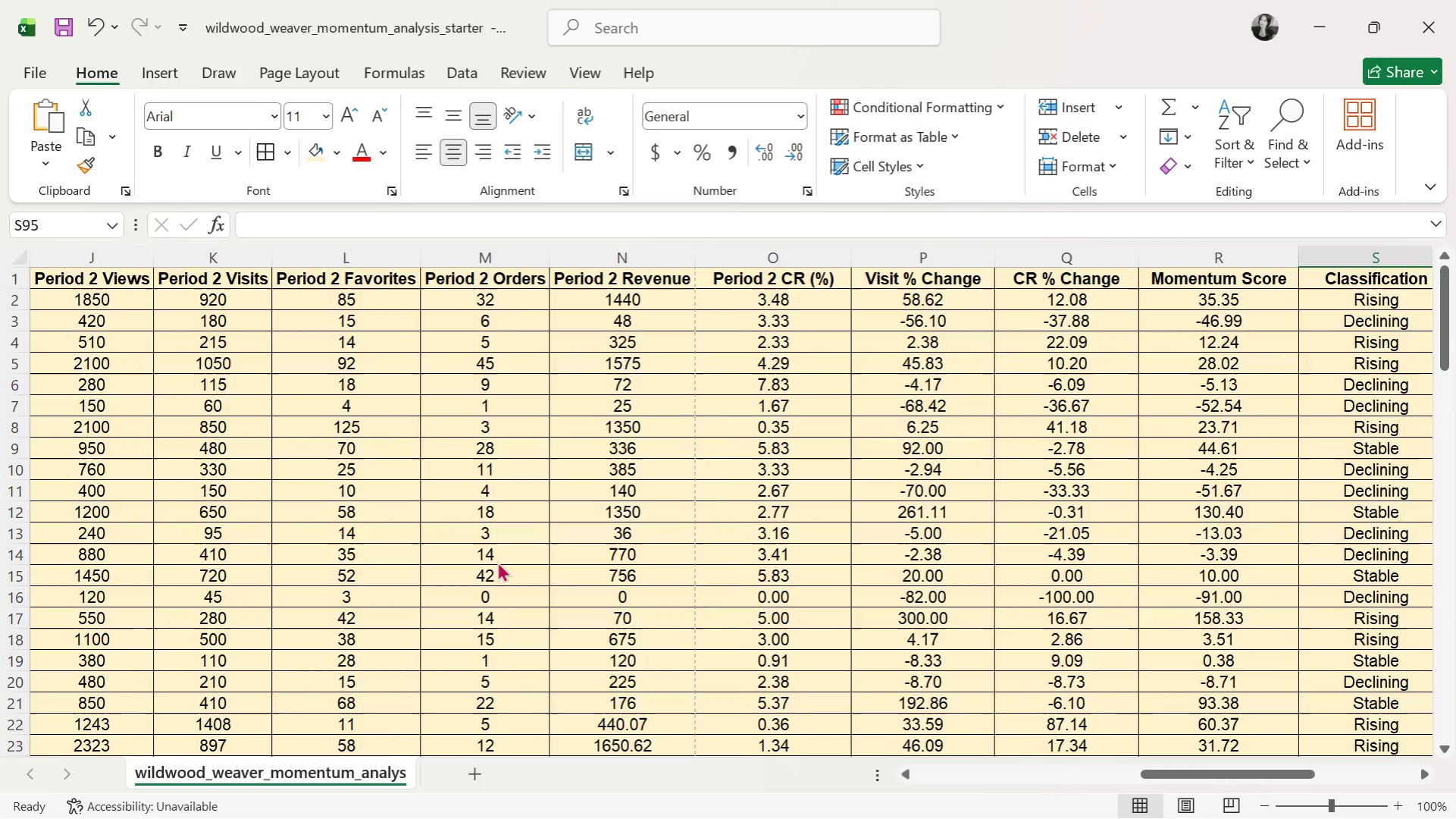 
key(Alt+Tab)
 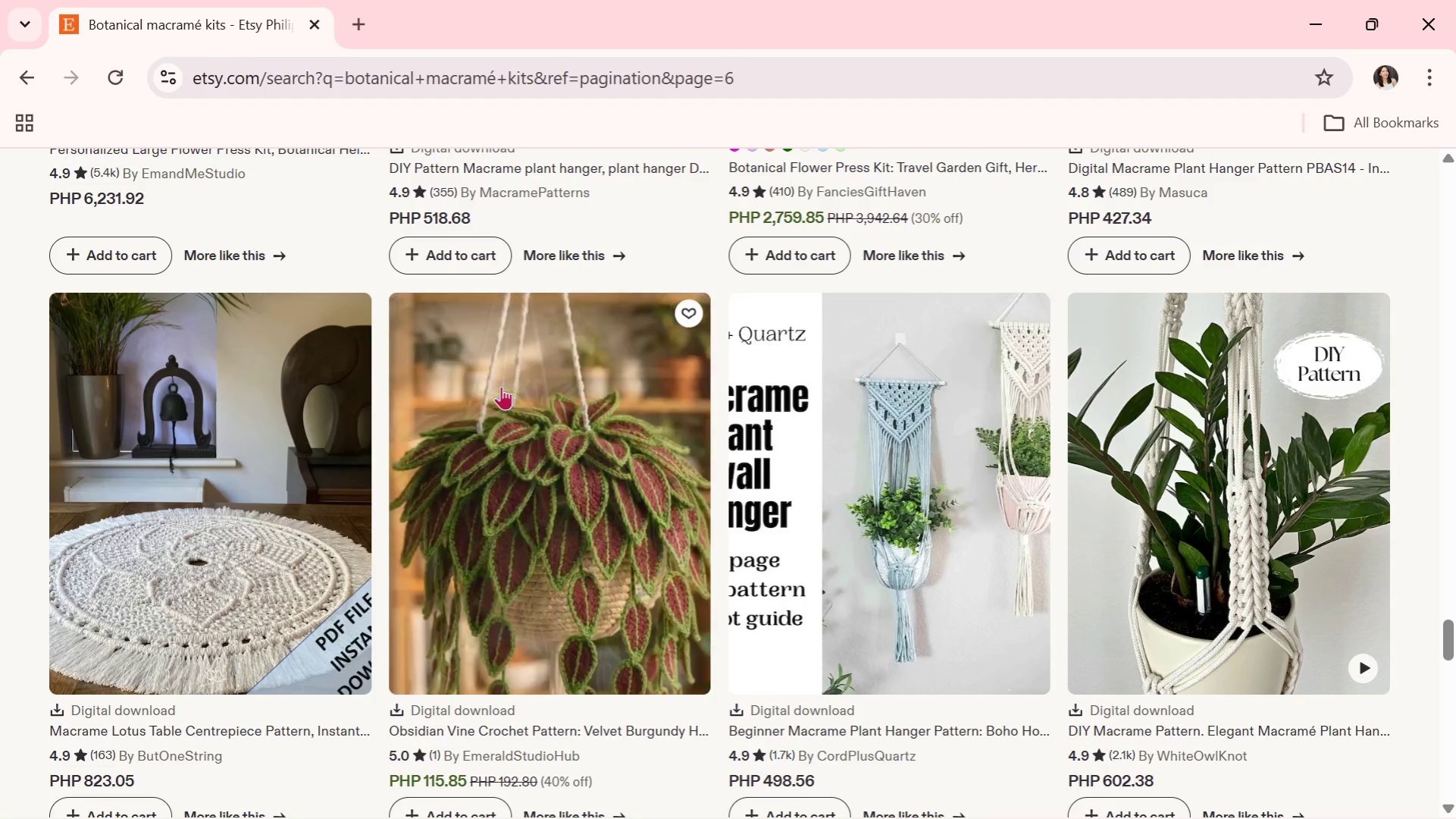 
key(Alt+Tab)
 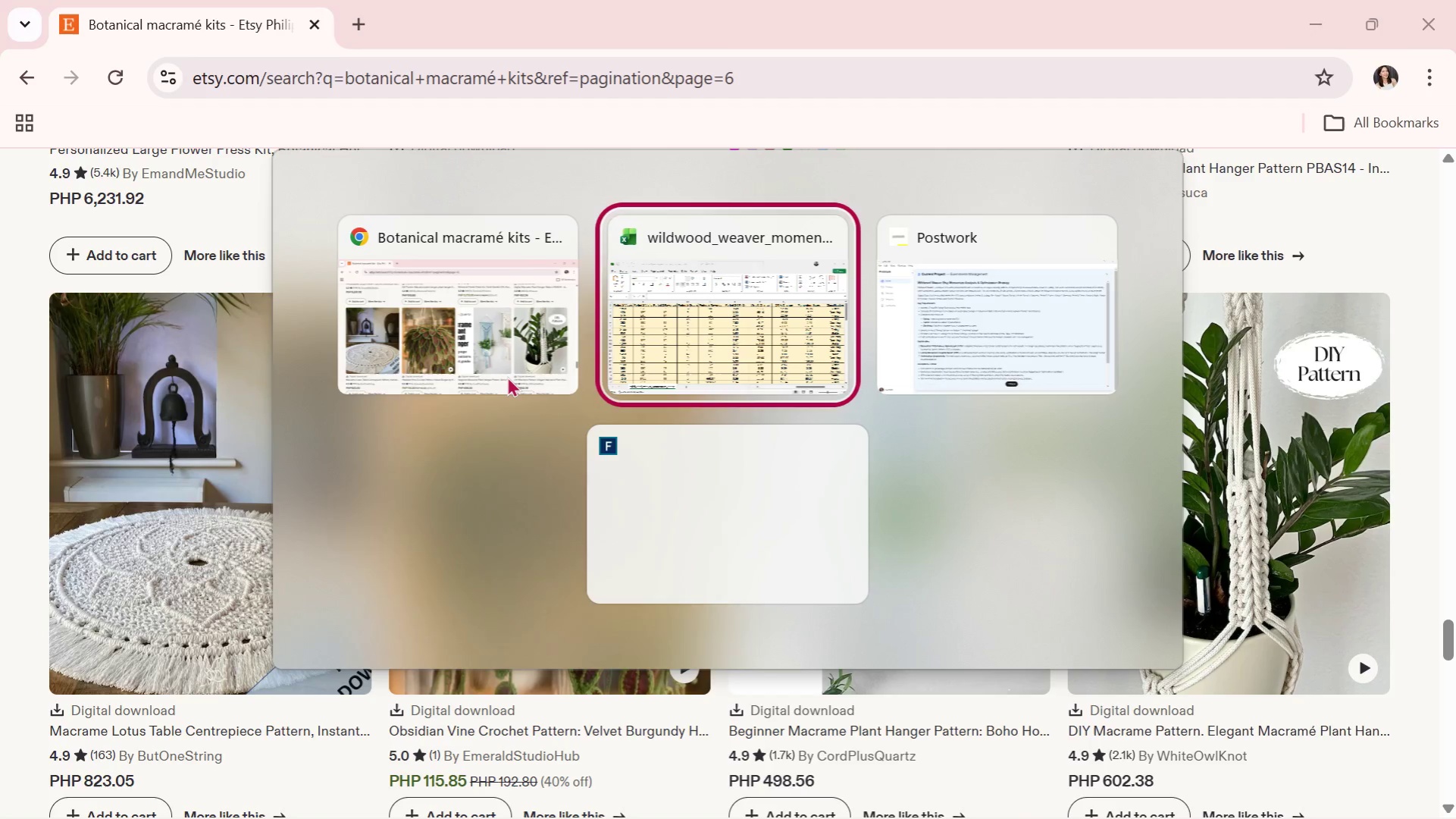 
key(Alt+Tab)